 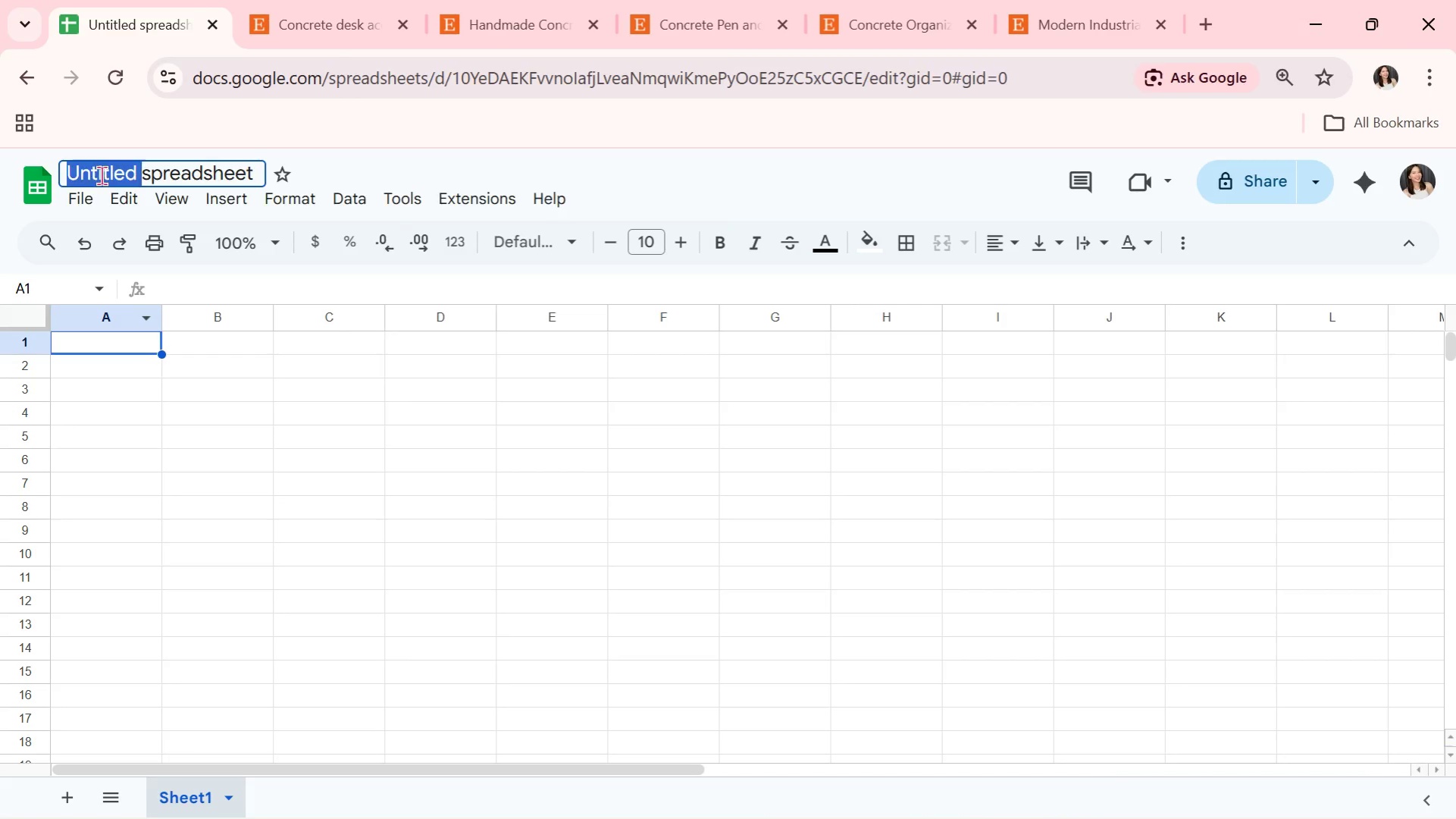 
triple_click([102, 175])
 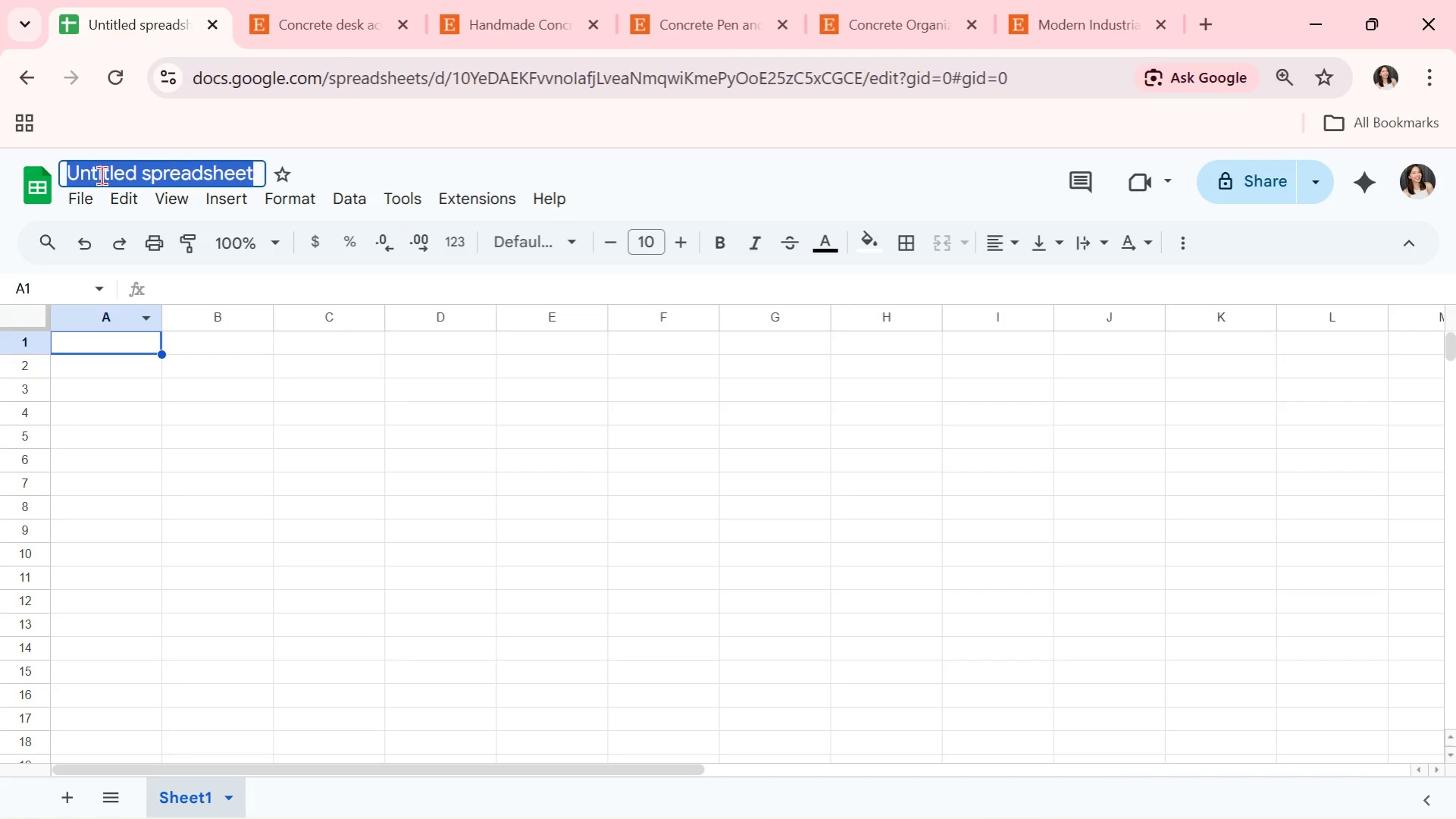 
key(Control+V)
 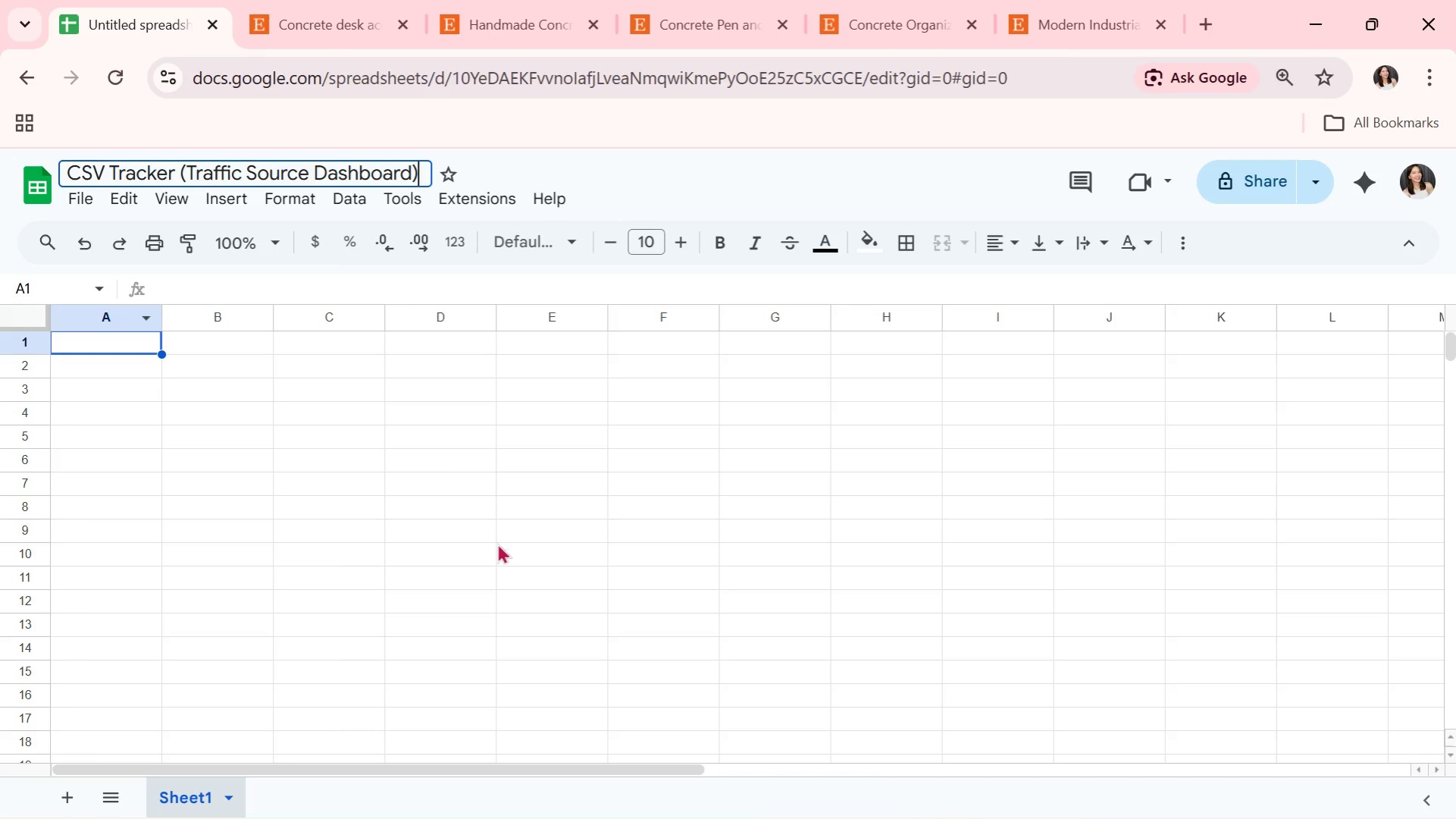 
left_click([428, 537])
 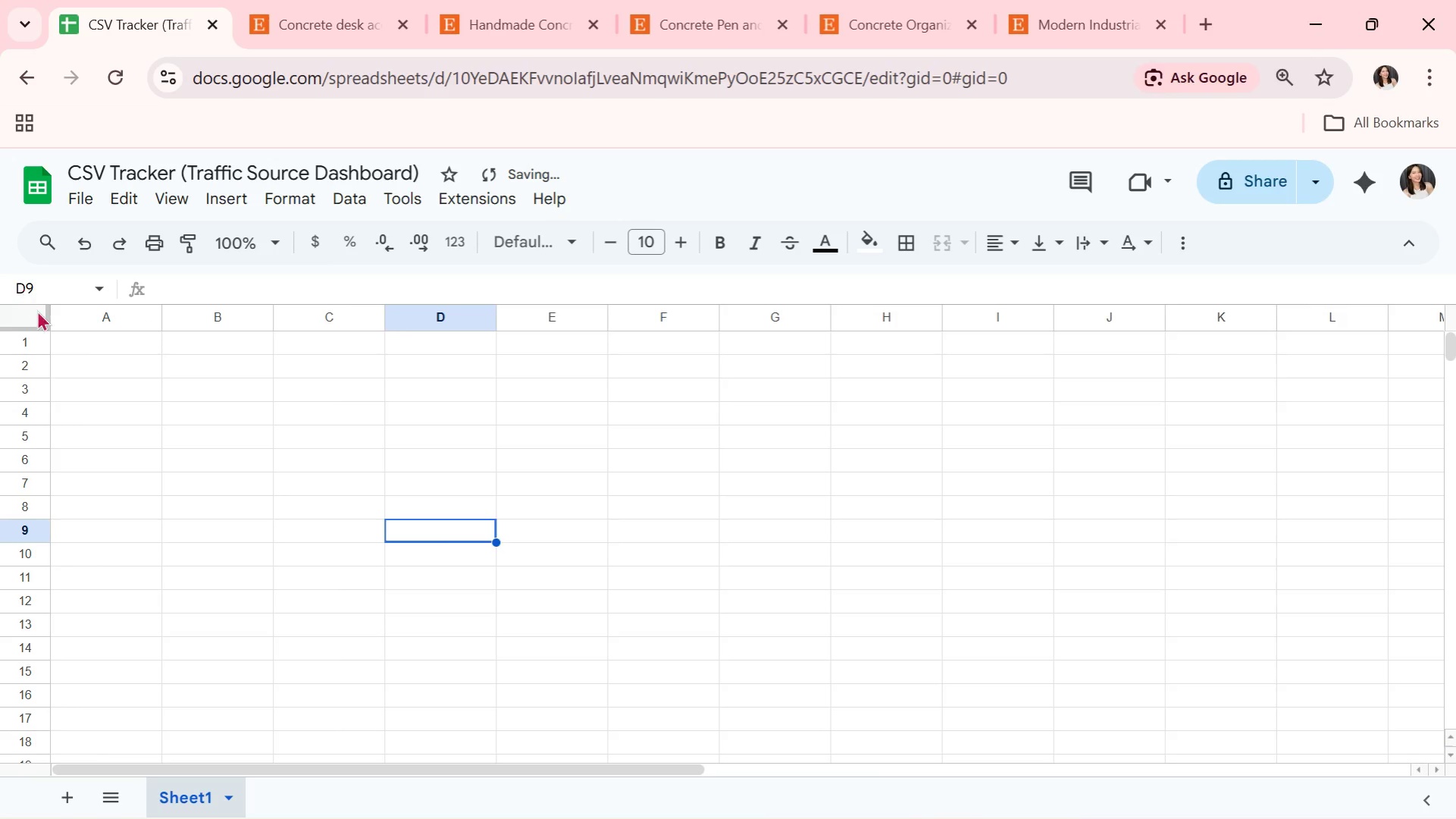 
left_click([199, 416])
 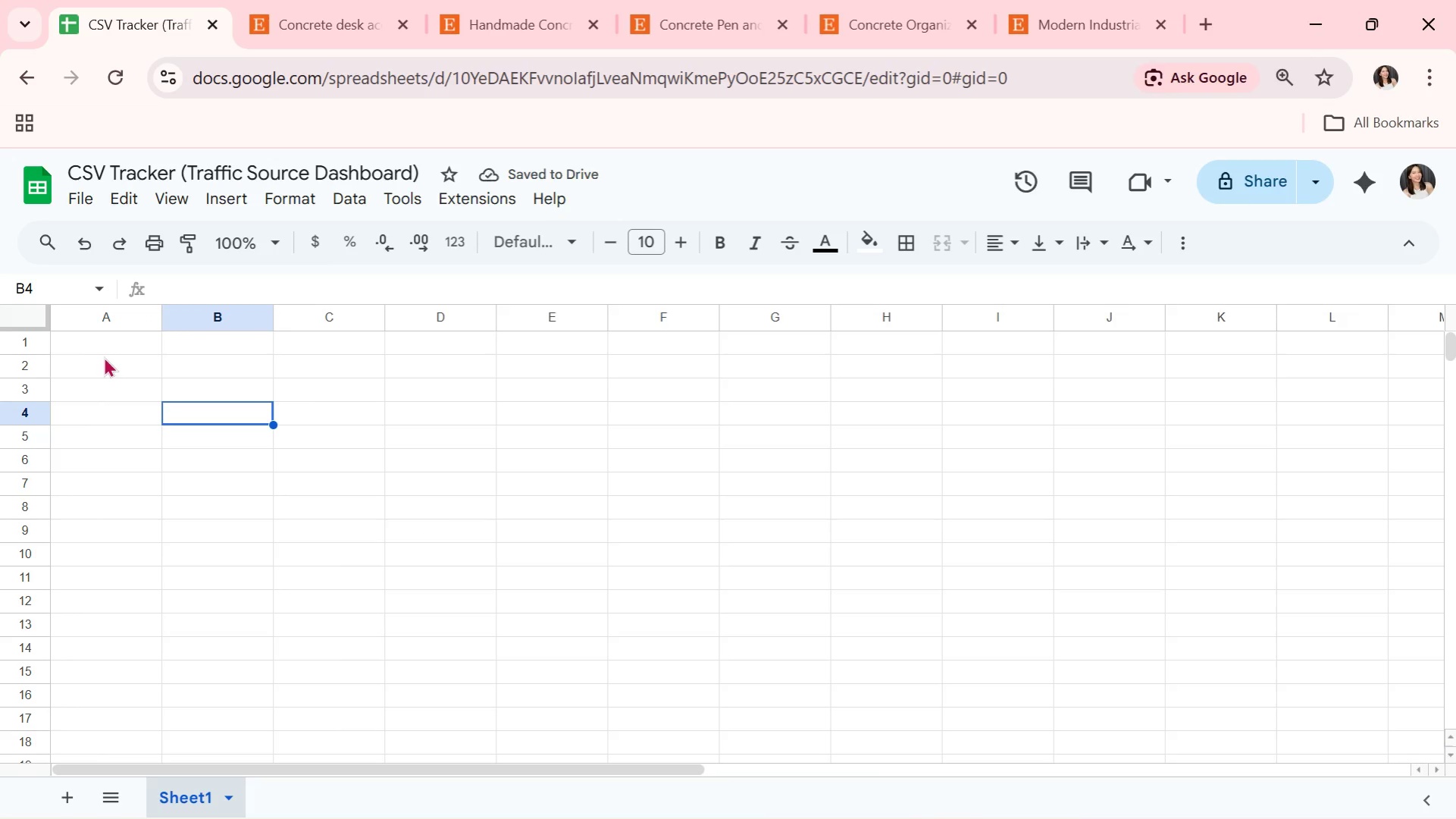 
double_click([114, 347])
 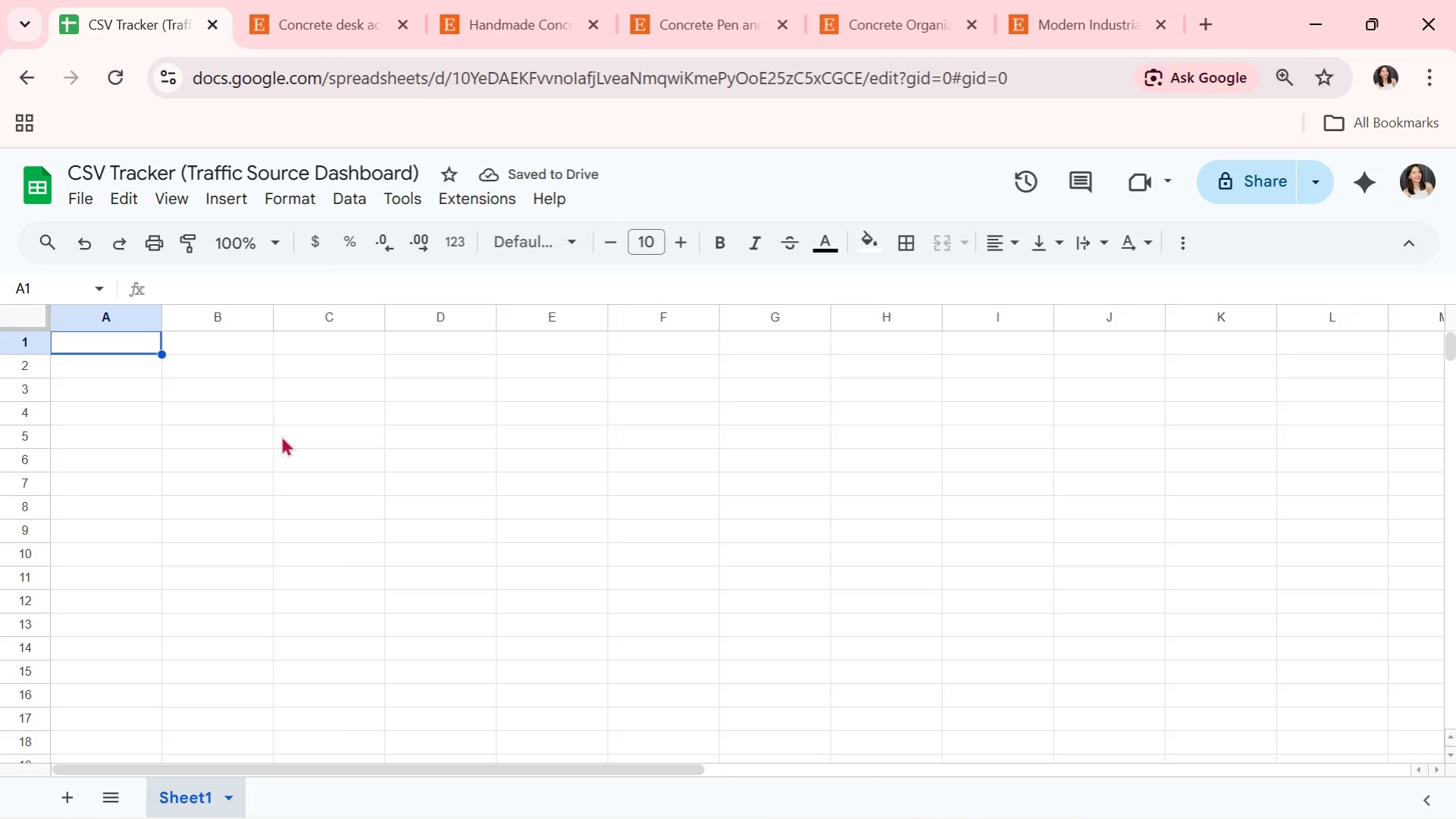 
key(Alt+AltLeft)
 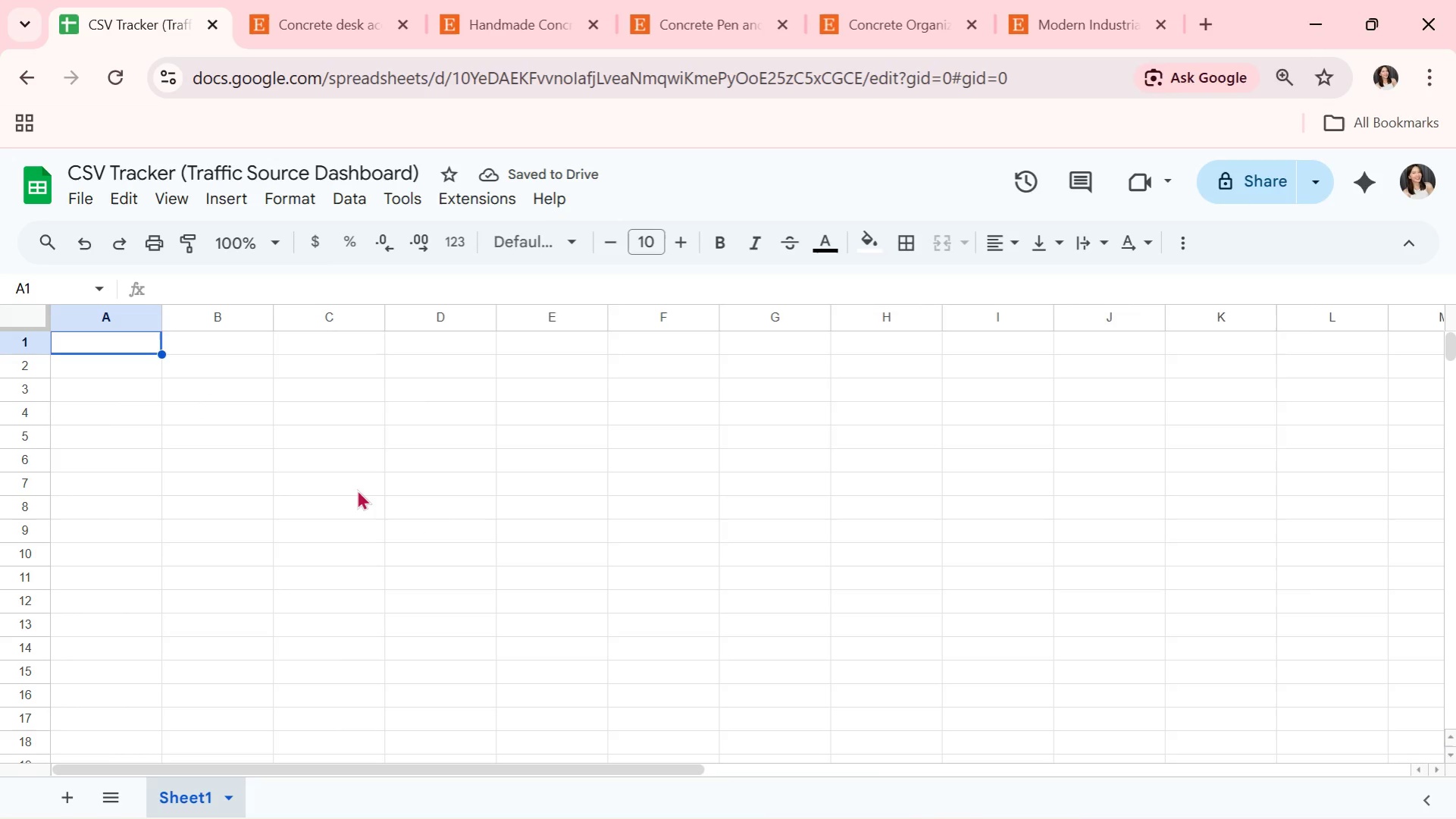 
key(Alt+Tab)